 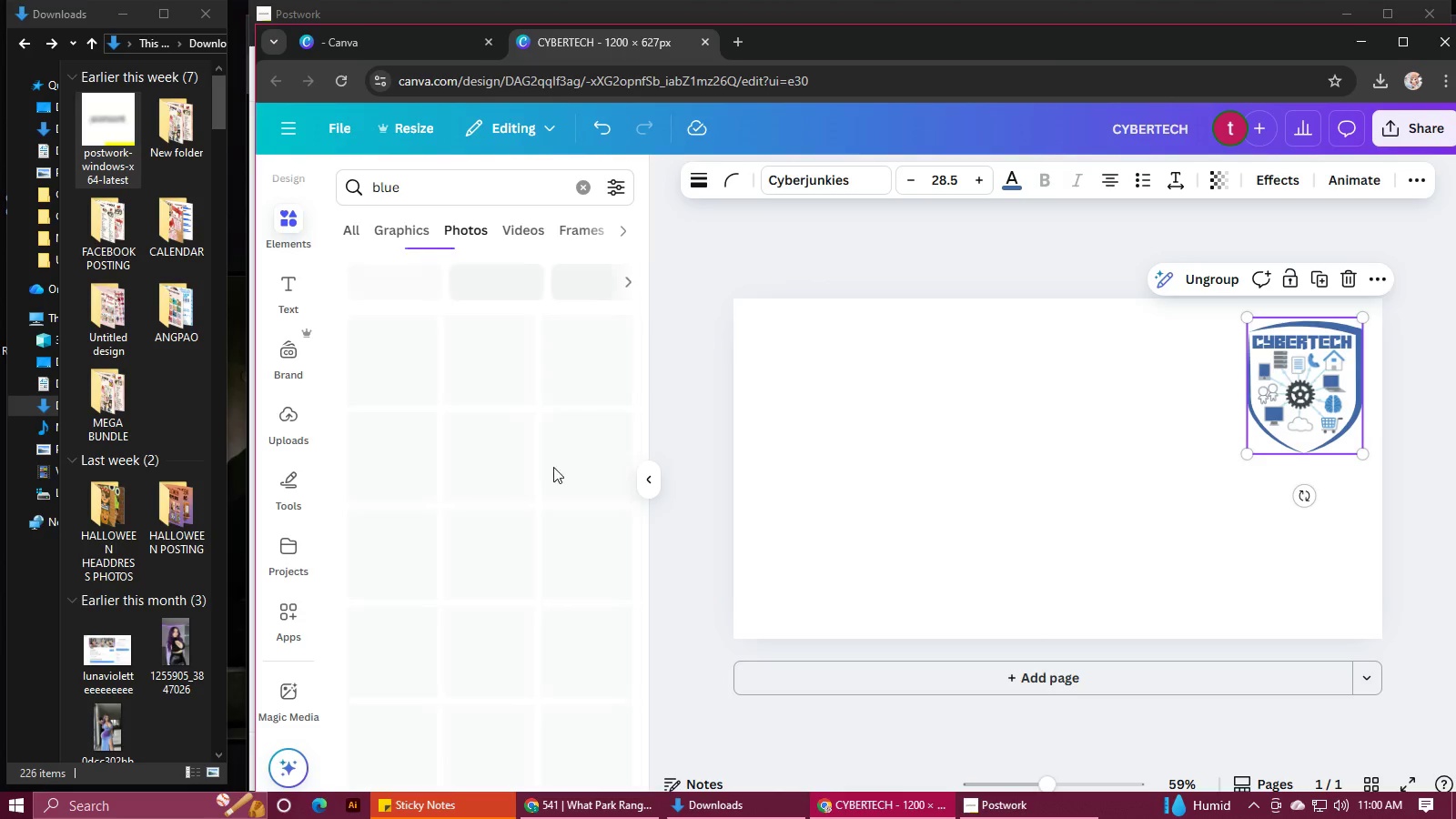 
mouse_move([521, 466])
 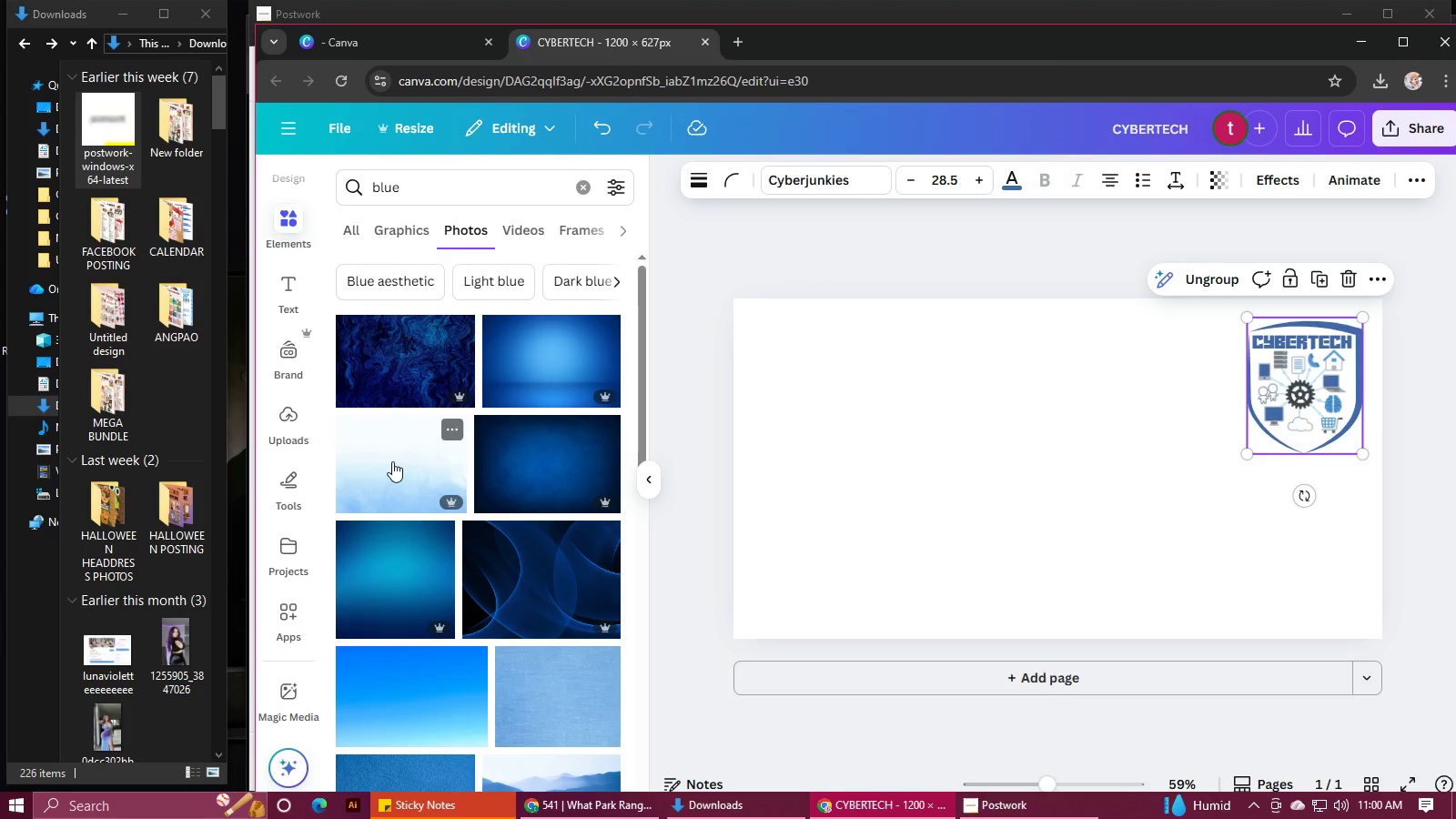 
left_click([392, 461])
 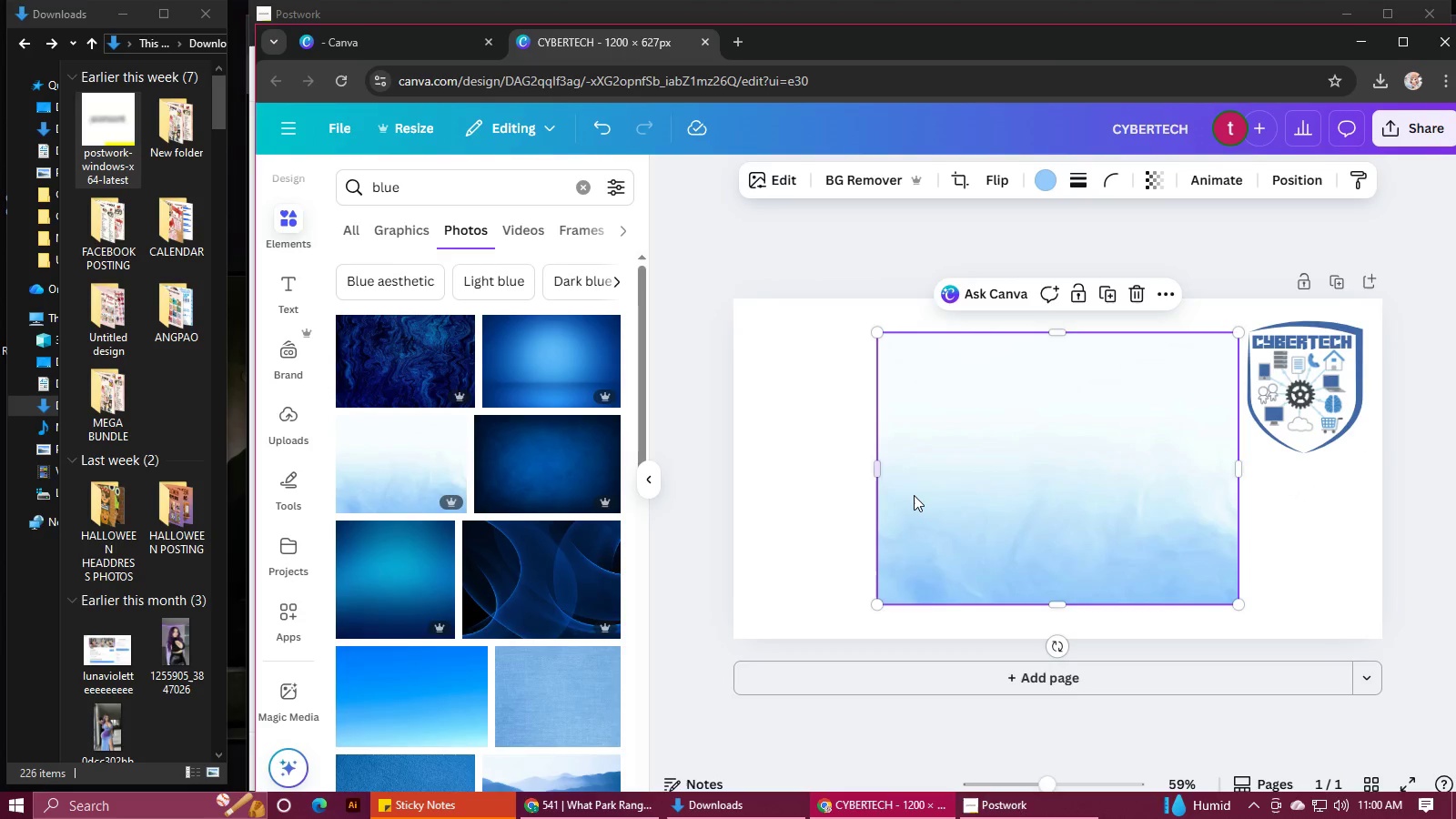 
right_click([914, 495])
 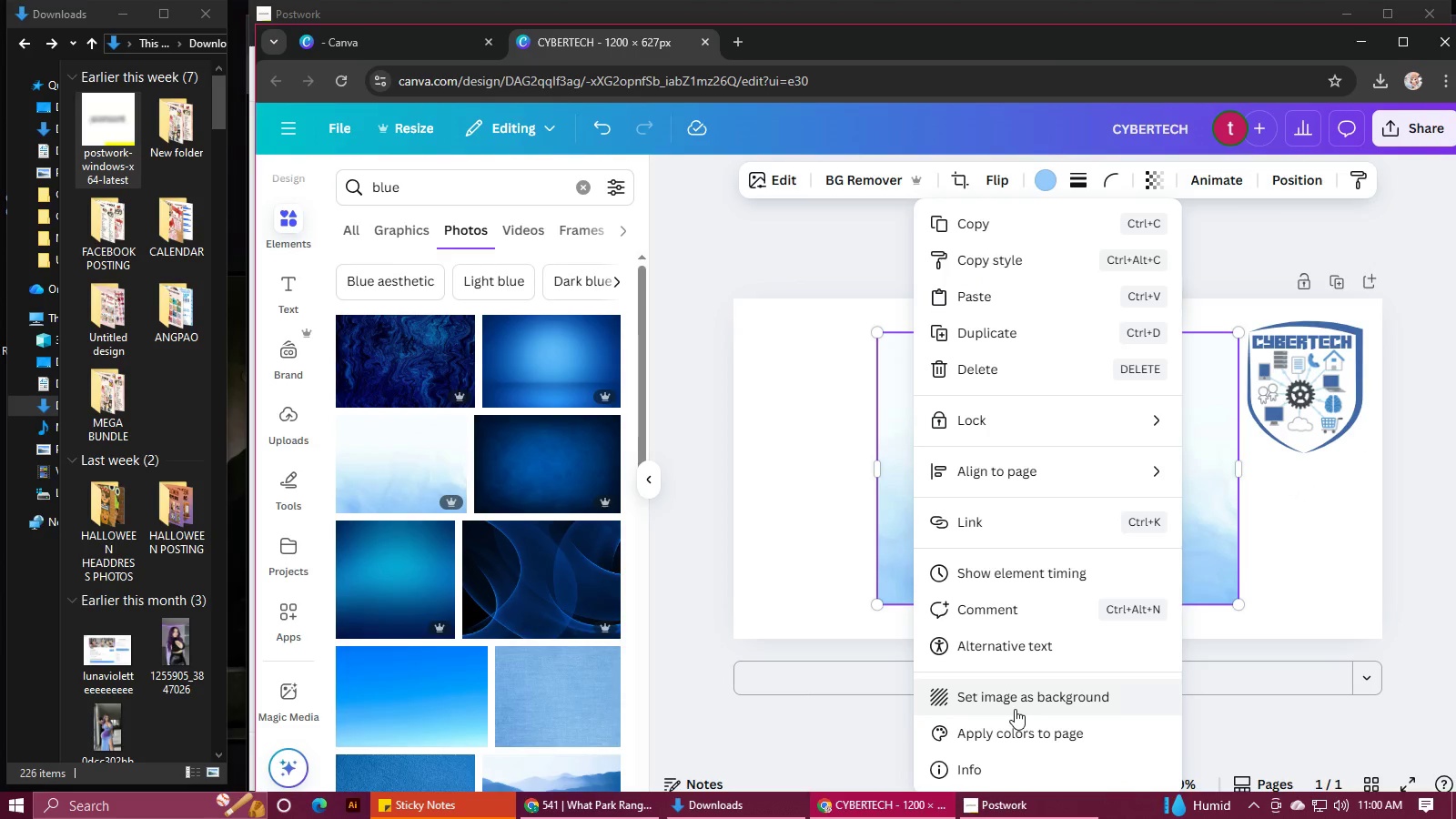 
left_click([1015, 709])
 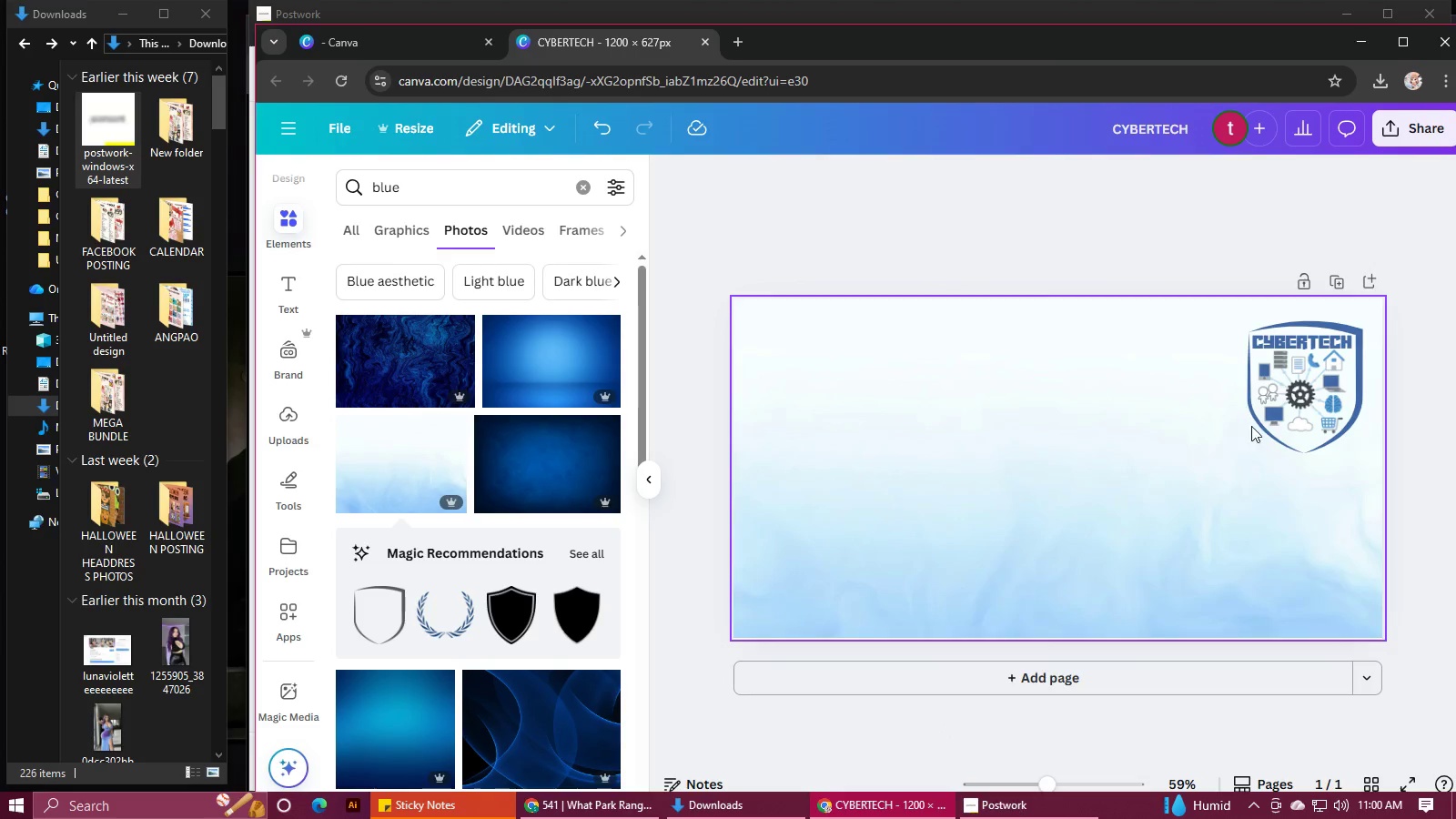 
left_click_drag(start_coordinate=[1289, 416], to_coordinate=[1297, 410])
 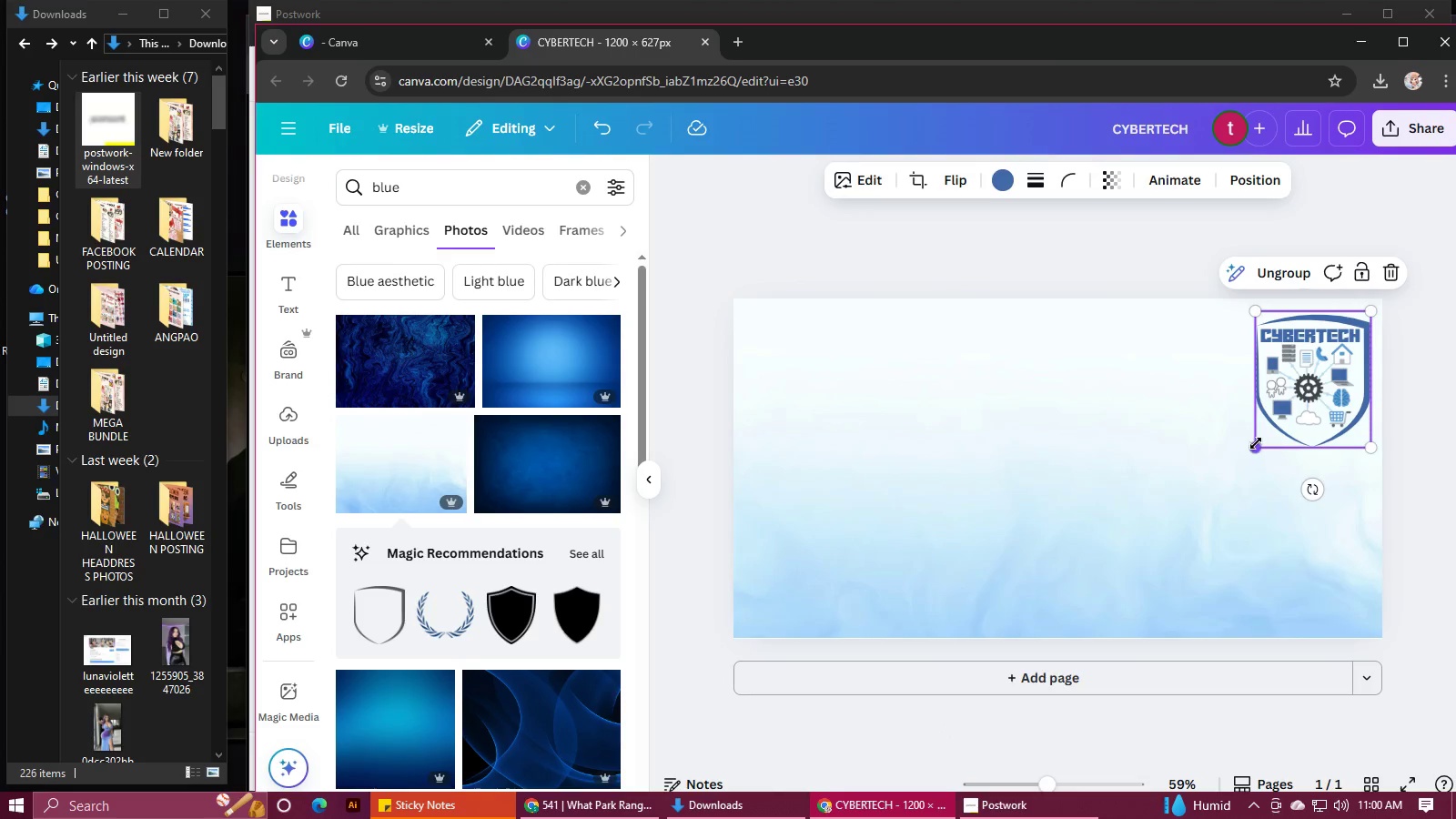 
left_click_drag(start_coordinate=[1256, 443], to_coordinate=[1273, 411])
 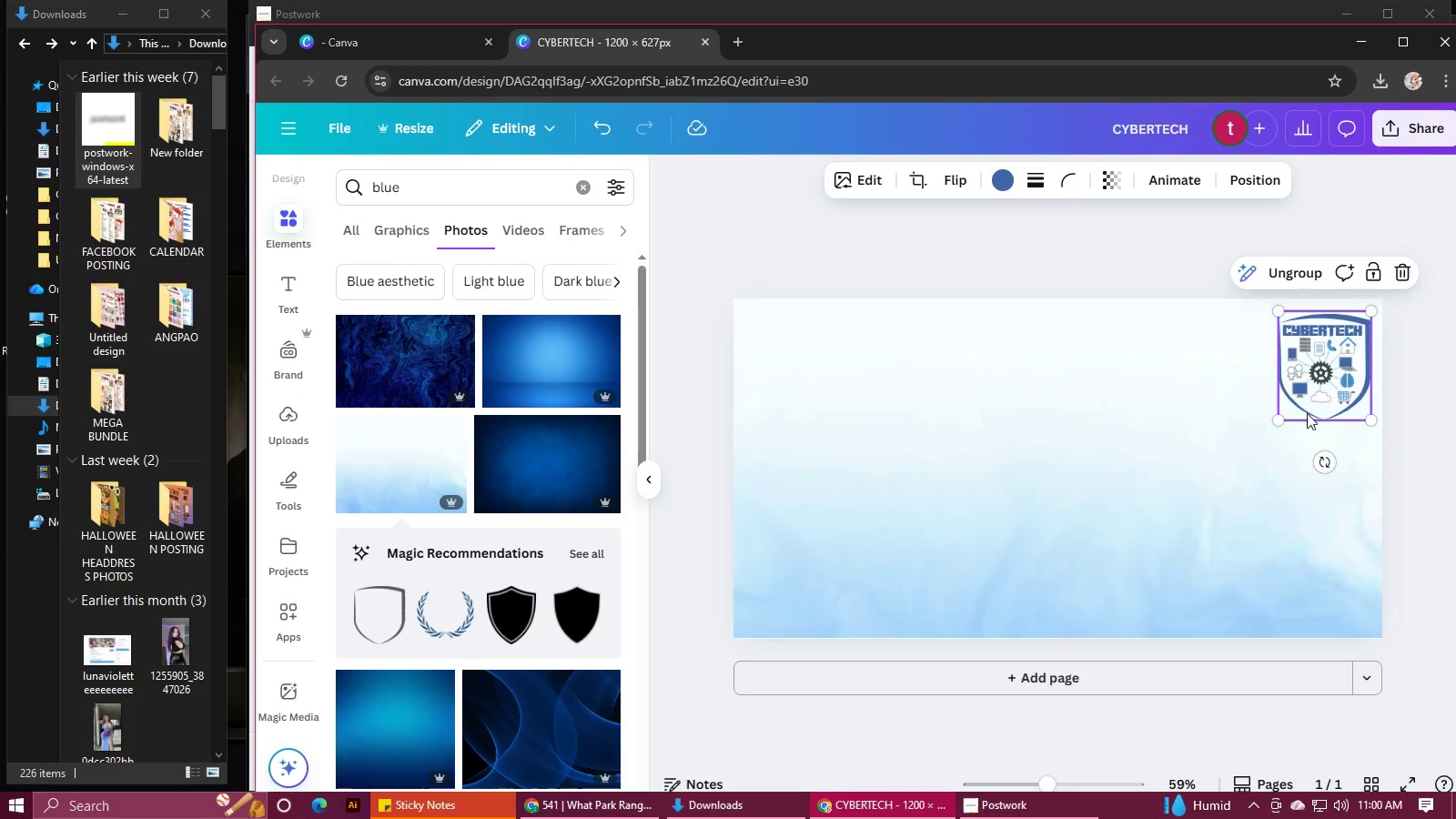 
left_click([1107, 500])